 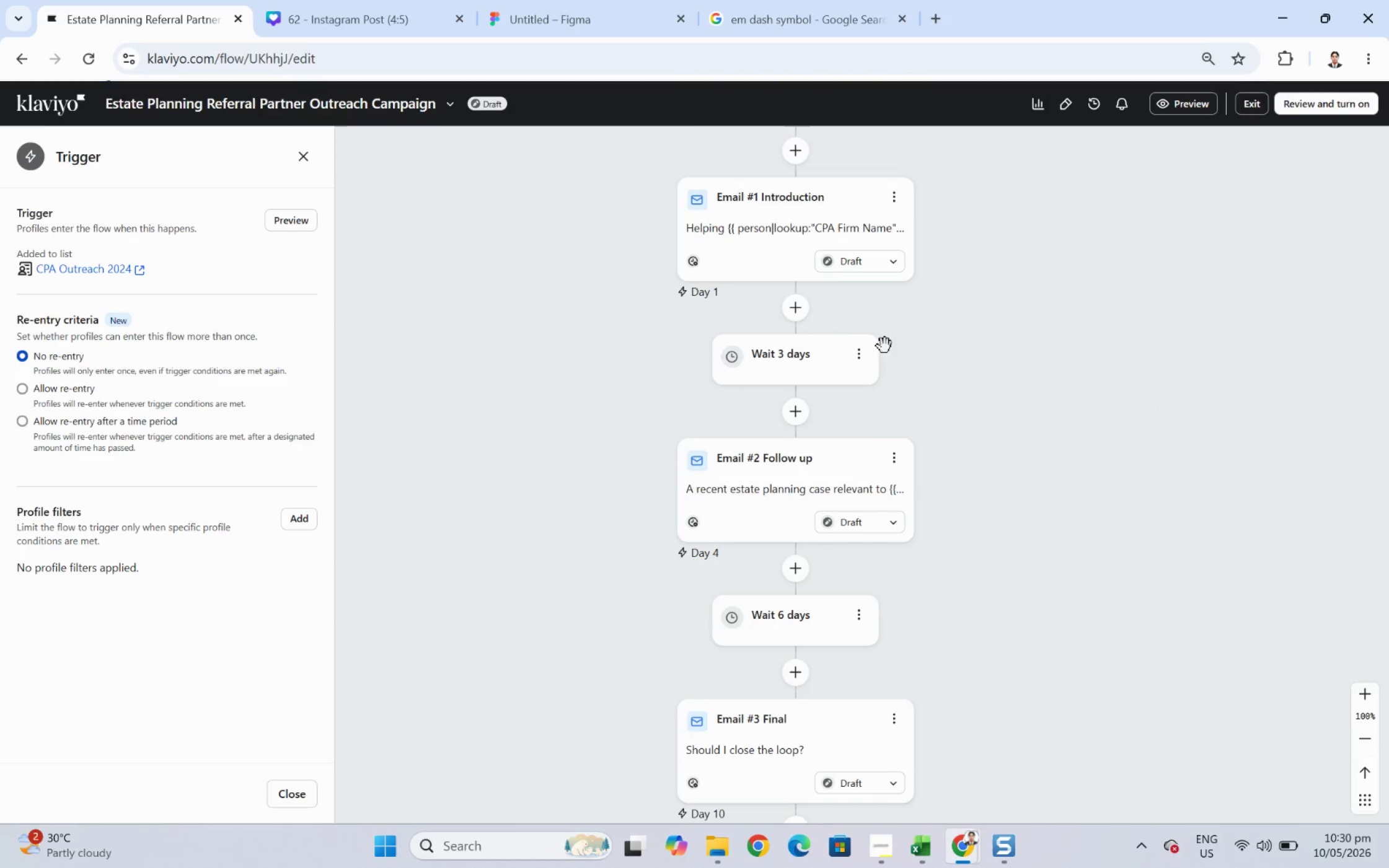 
left_click([767, 221])
 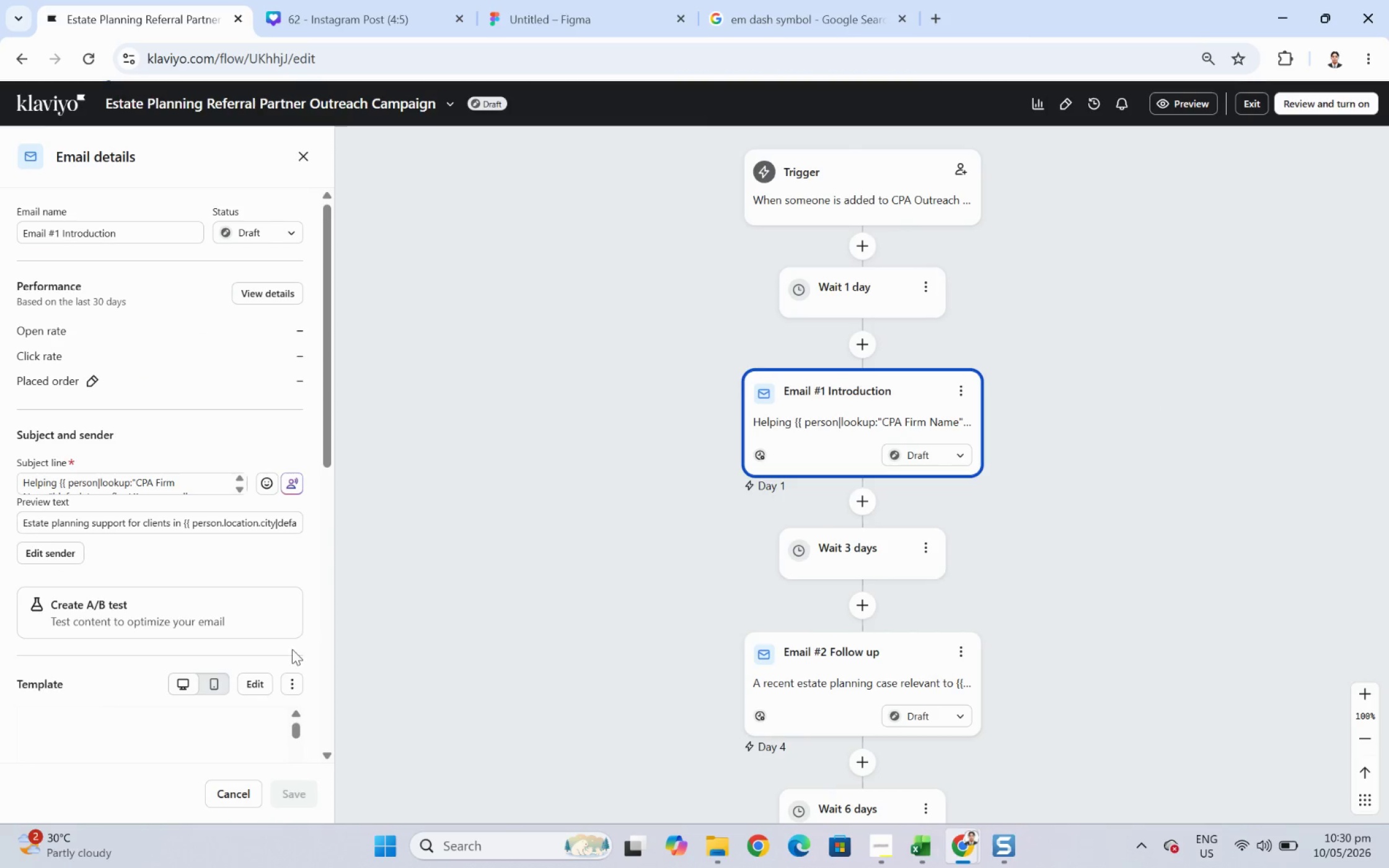 
left_click([268, 683])
 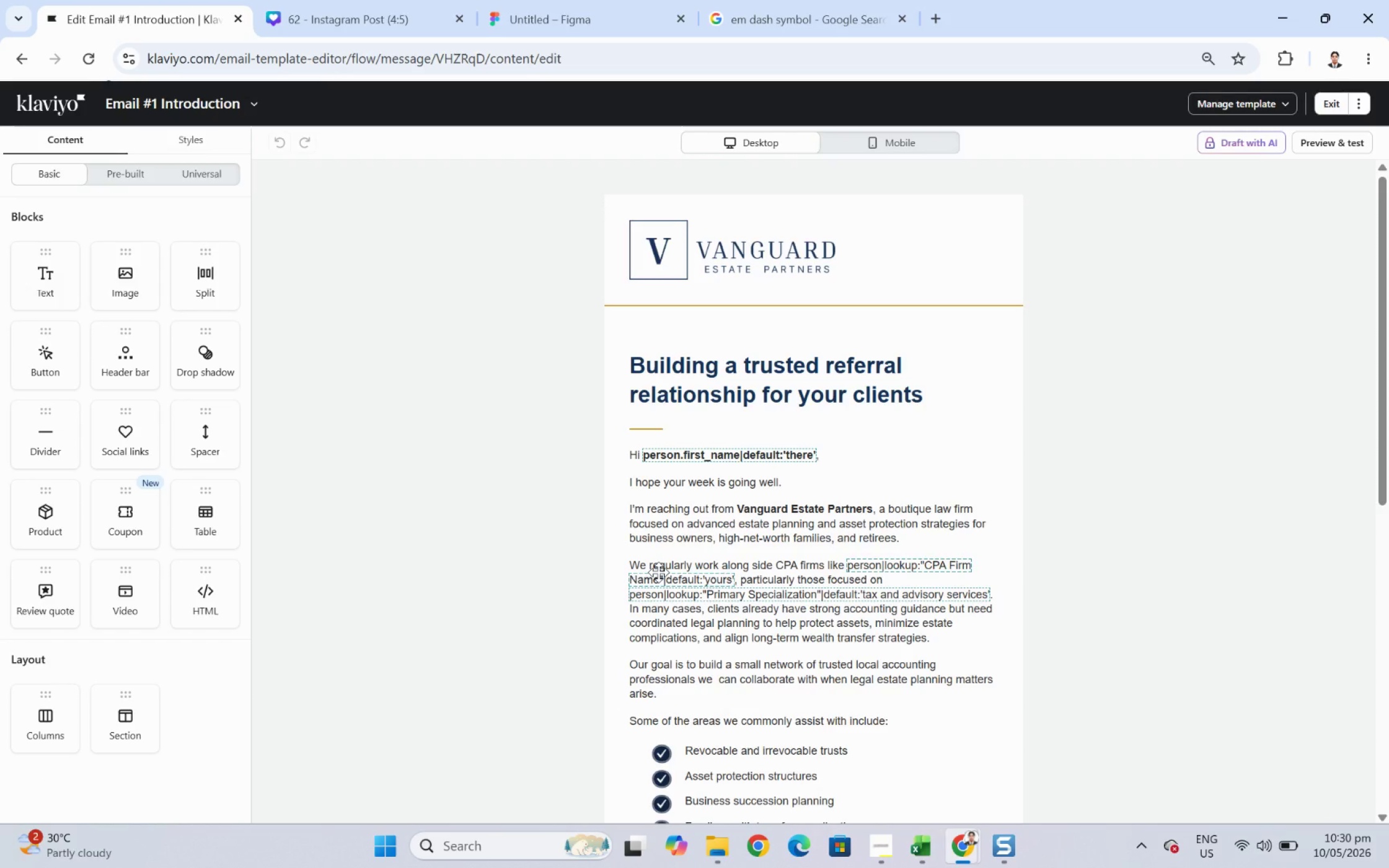 
wait(16.95)
 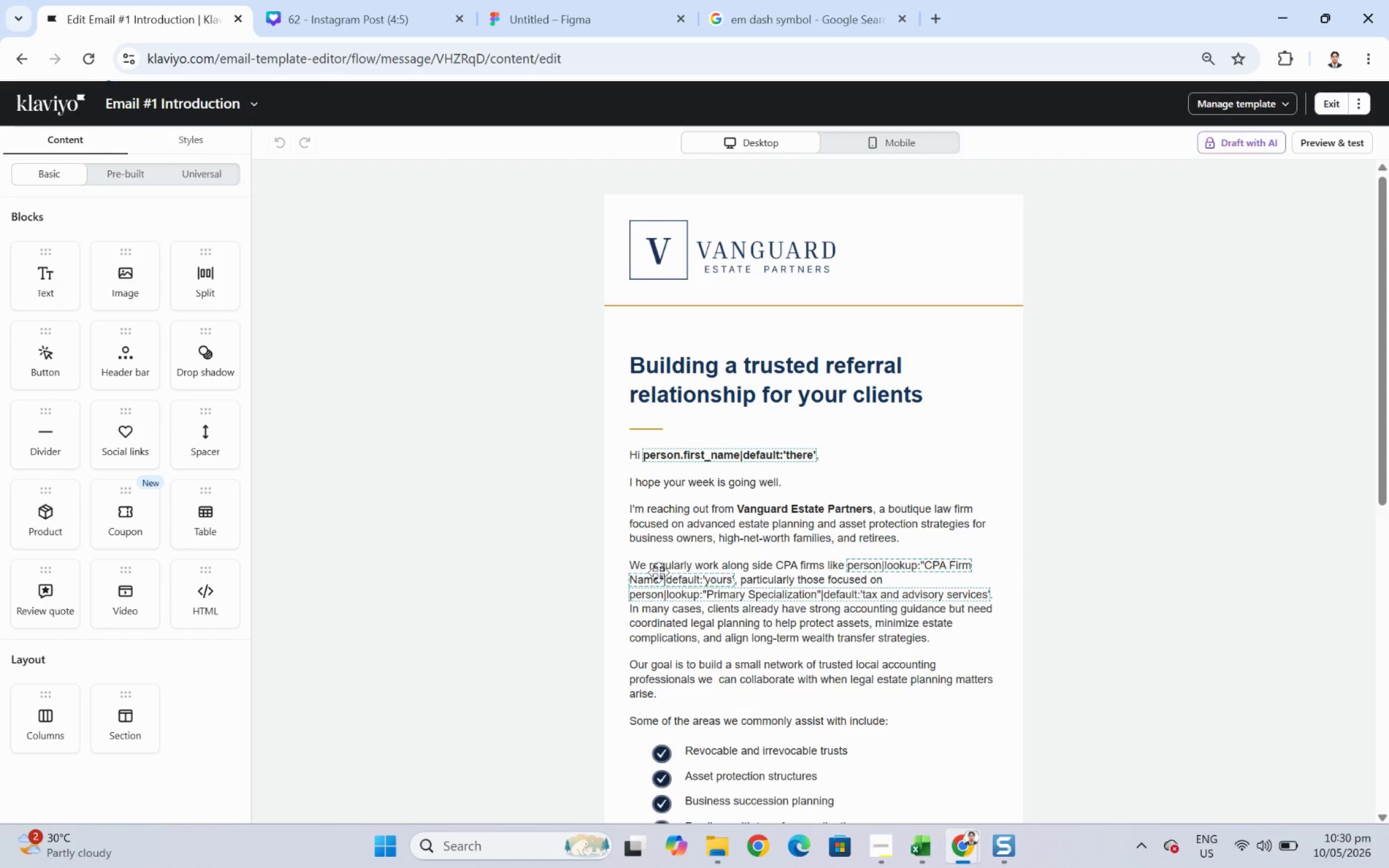 
right_click([0, 0])
 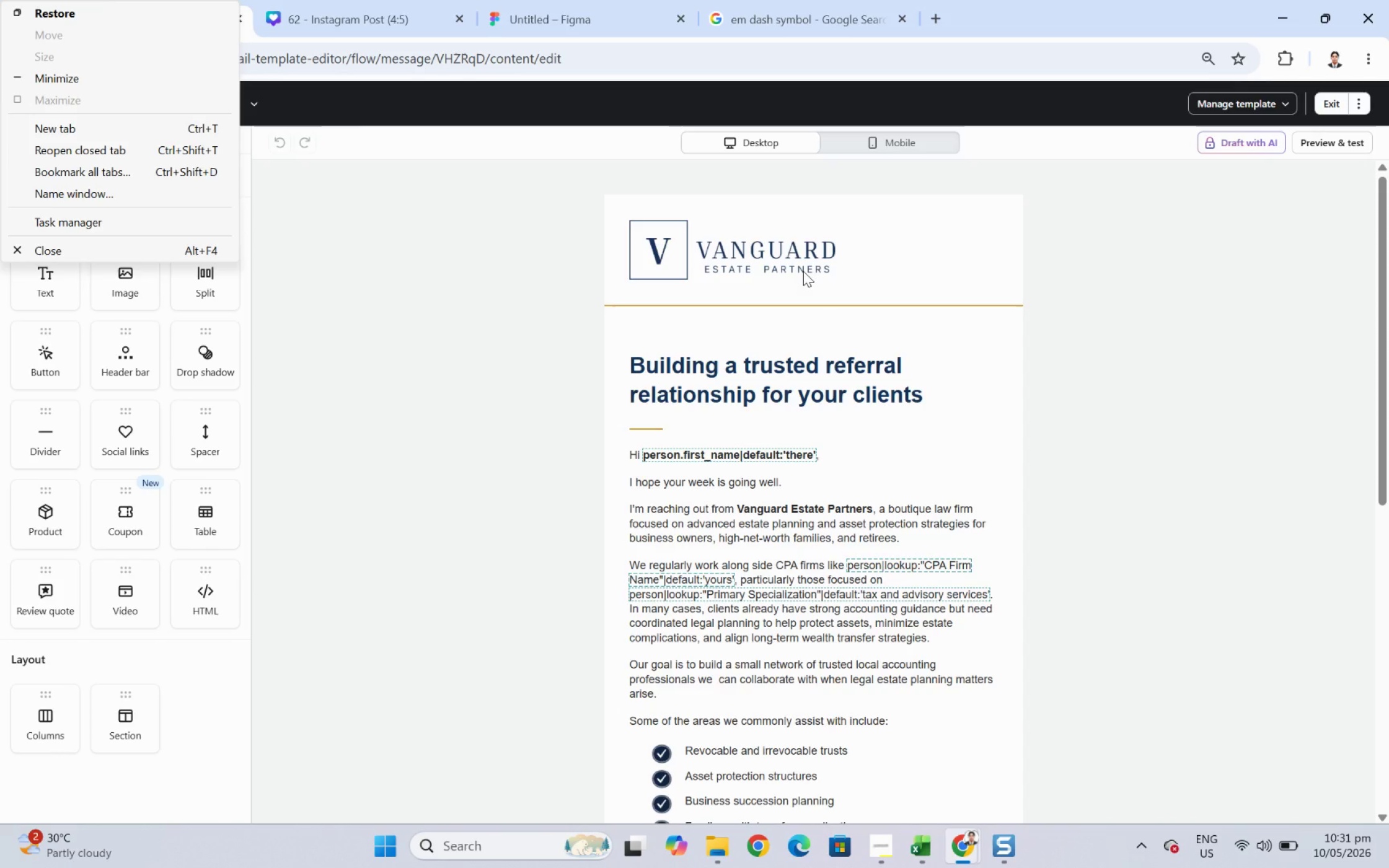 
wait(17.77)
 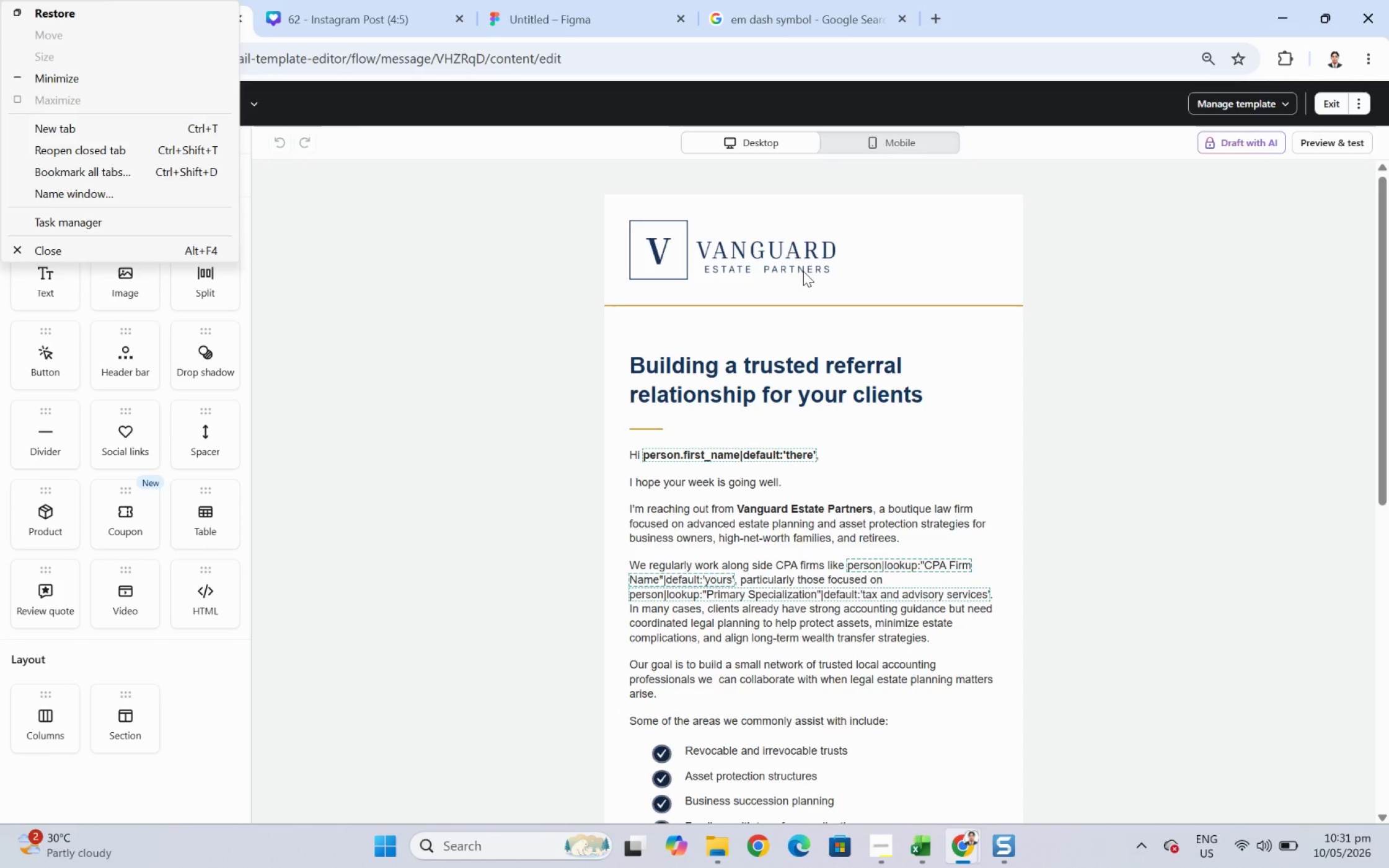 
scroll: coordinate [896, 420], scroll_direction: down, amount: 2.0
 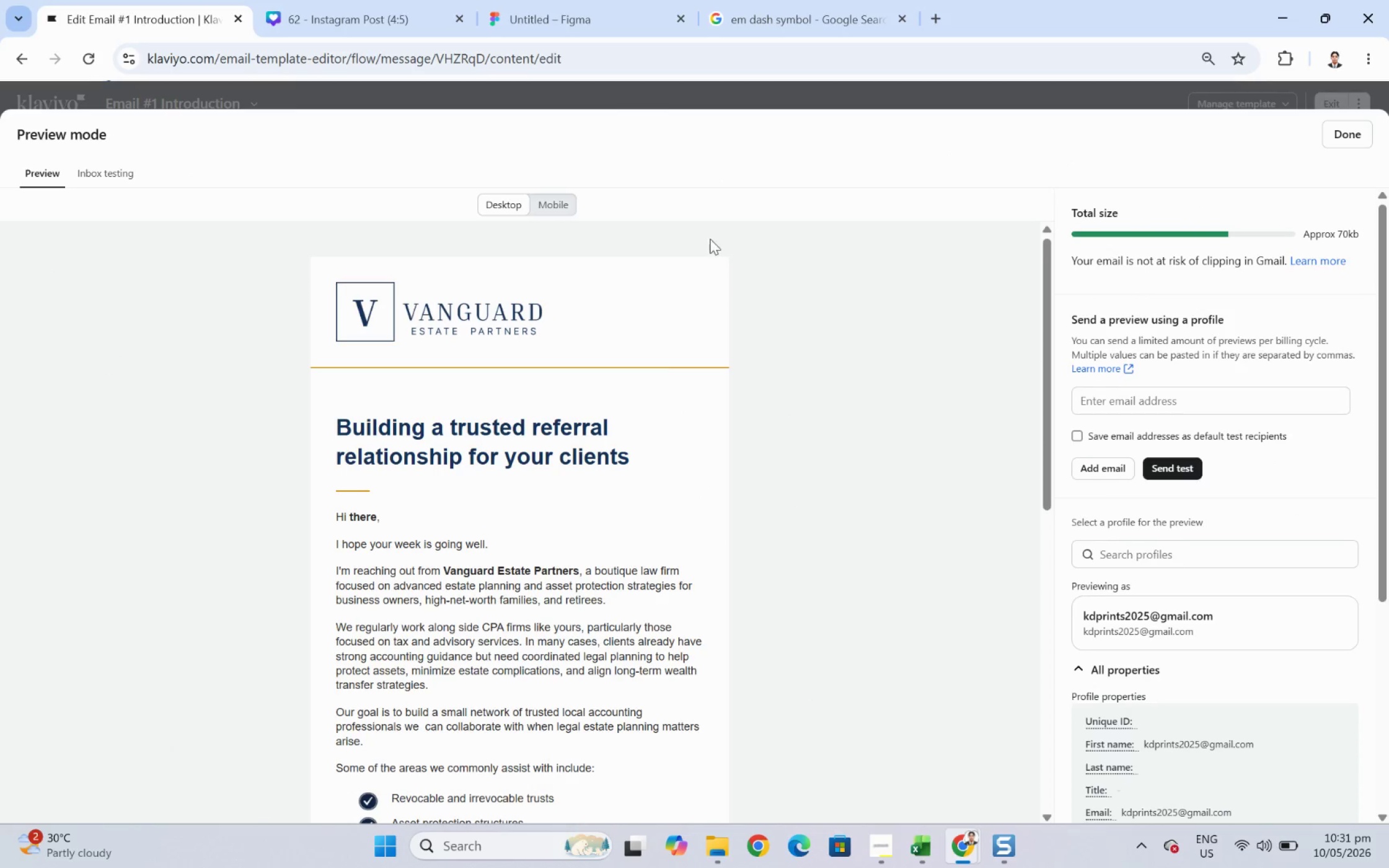 
wait(5.58)
 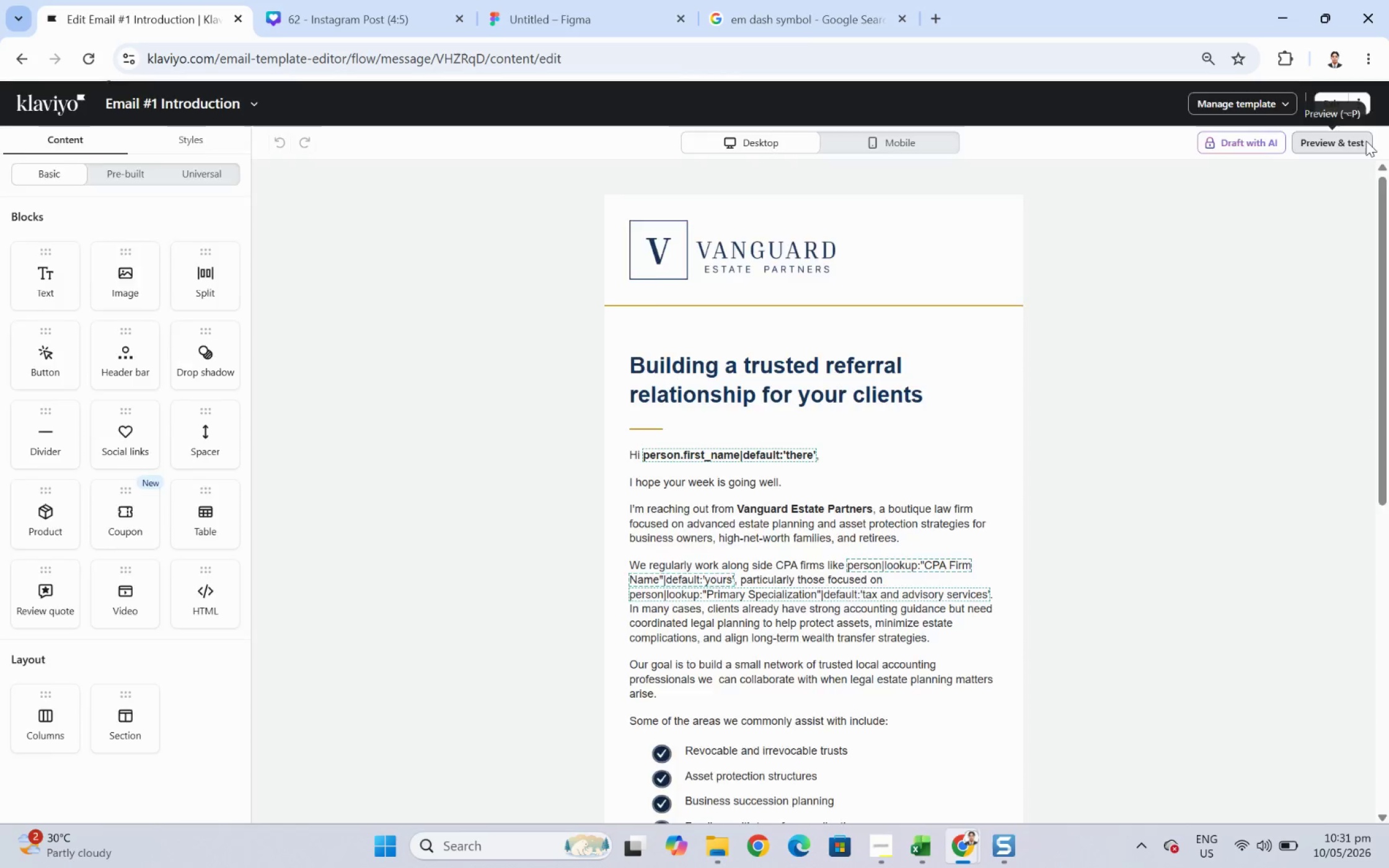 
left_click([886, 838])